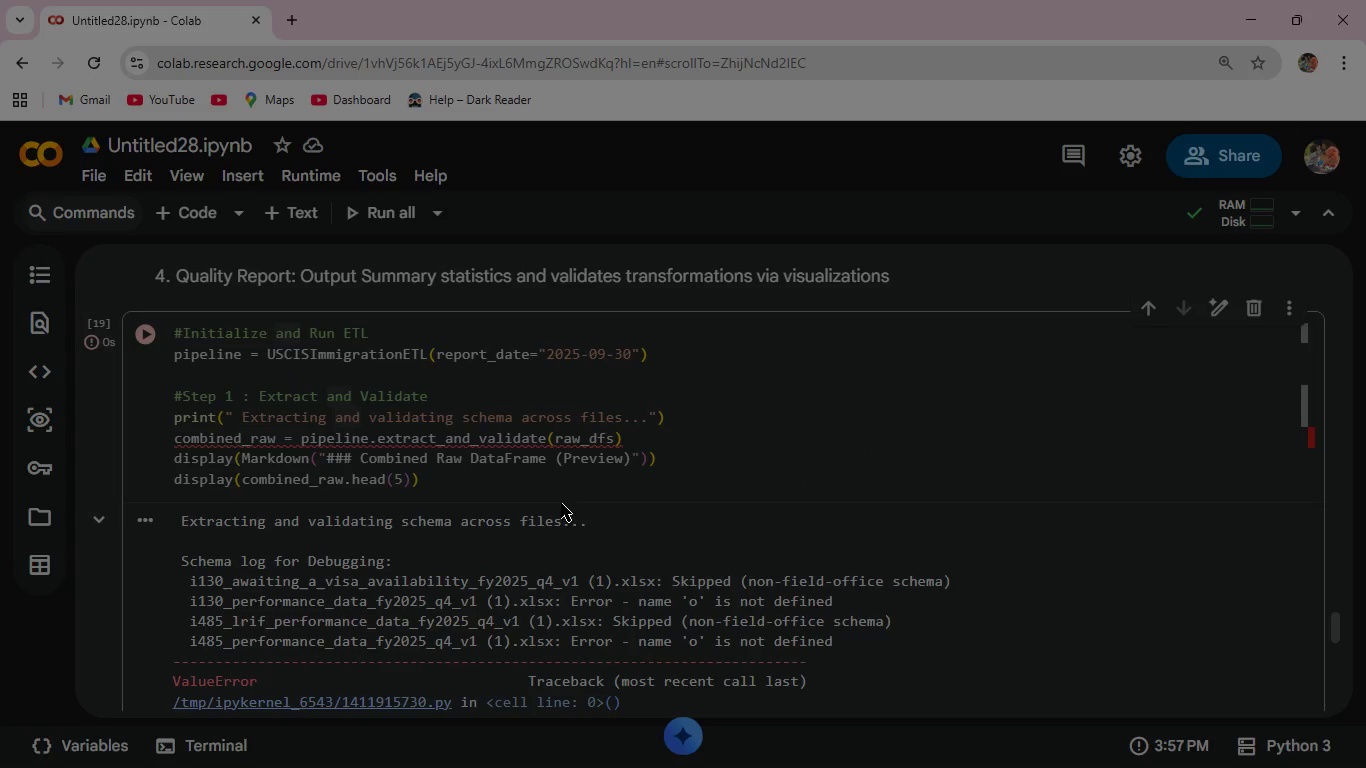 
scroll: coordinate [562, 504], scroll_direction: down, amount: 1.0
 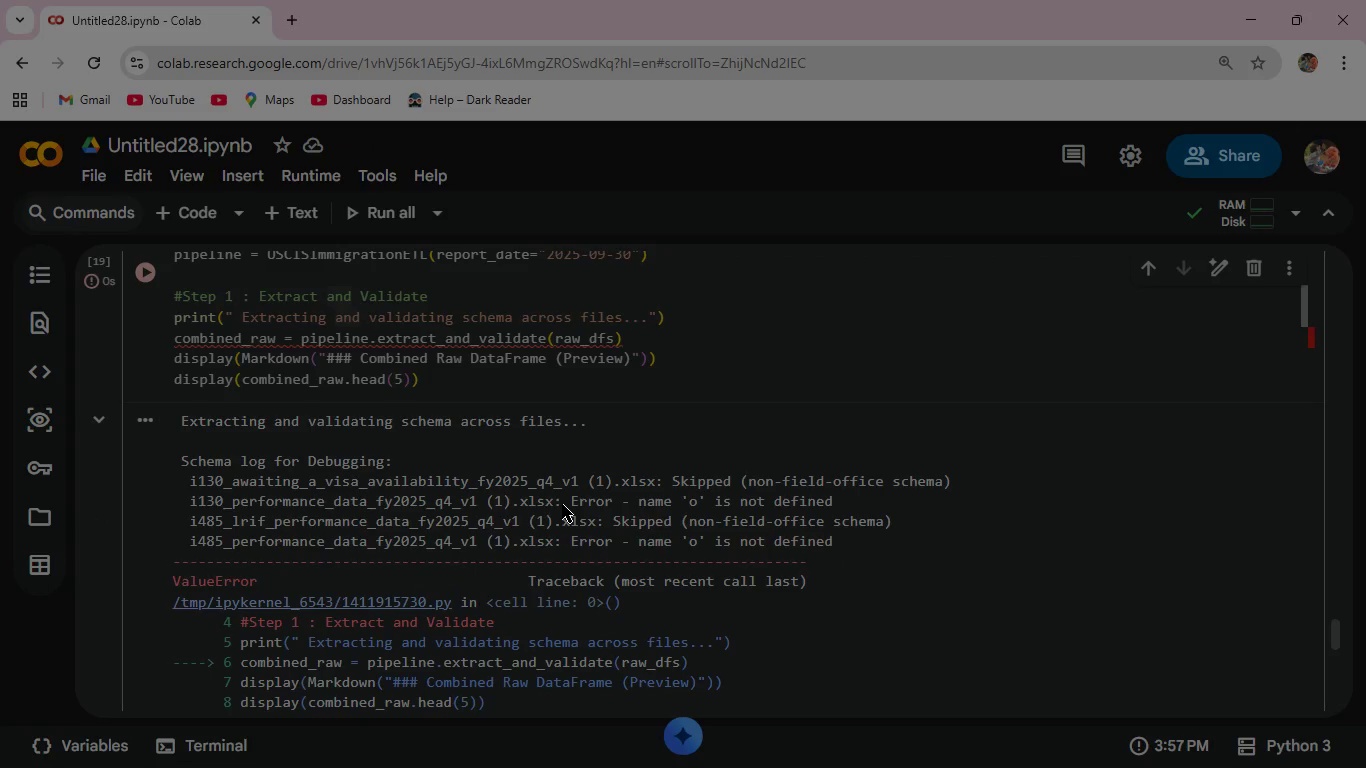 
wait(5.85)
 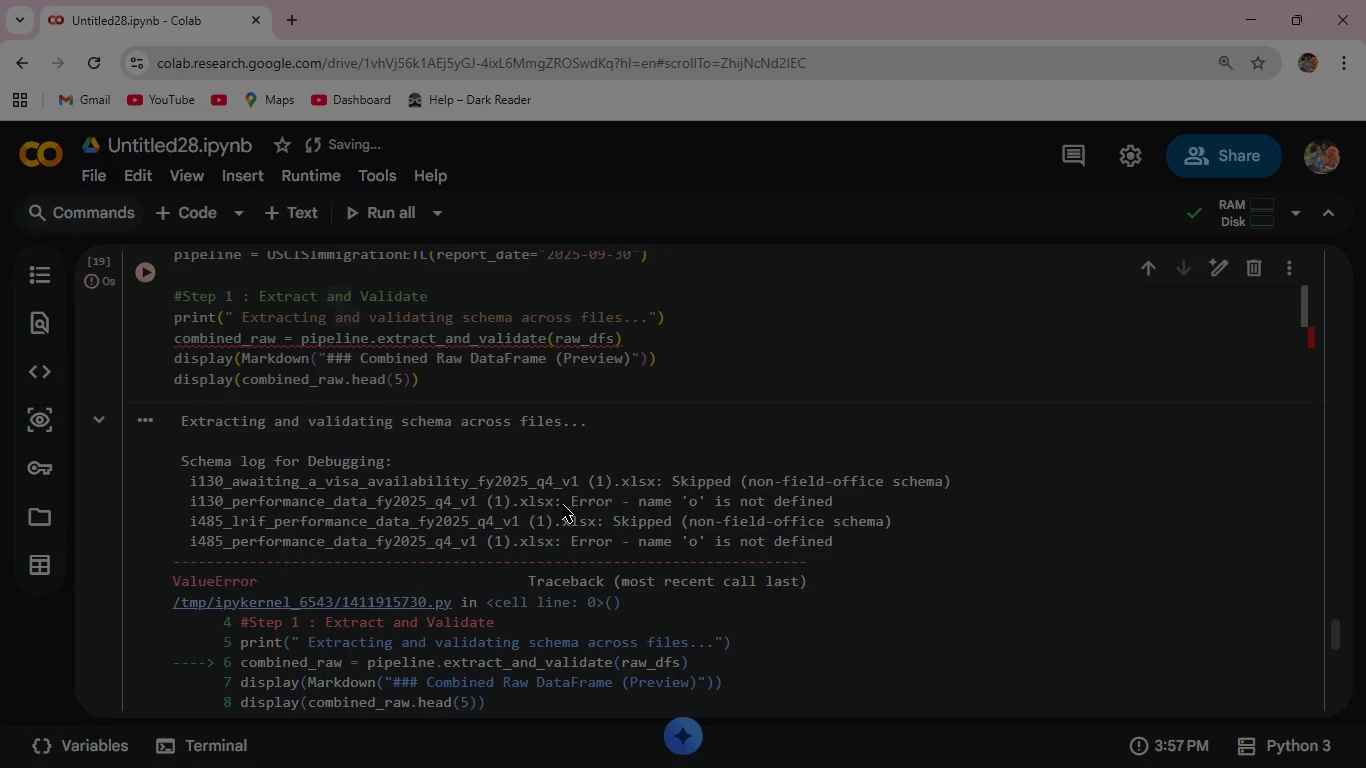 
scroll: coordinate [562, 504], scroll_direction: up, amount: 7.0
 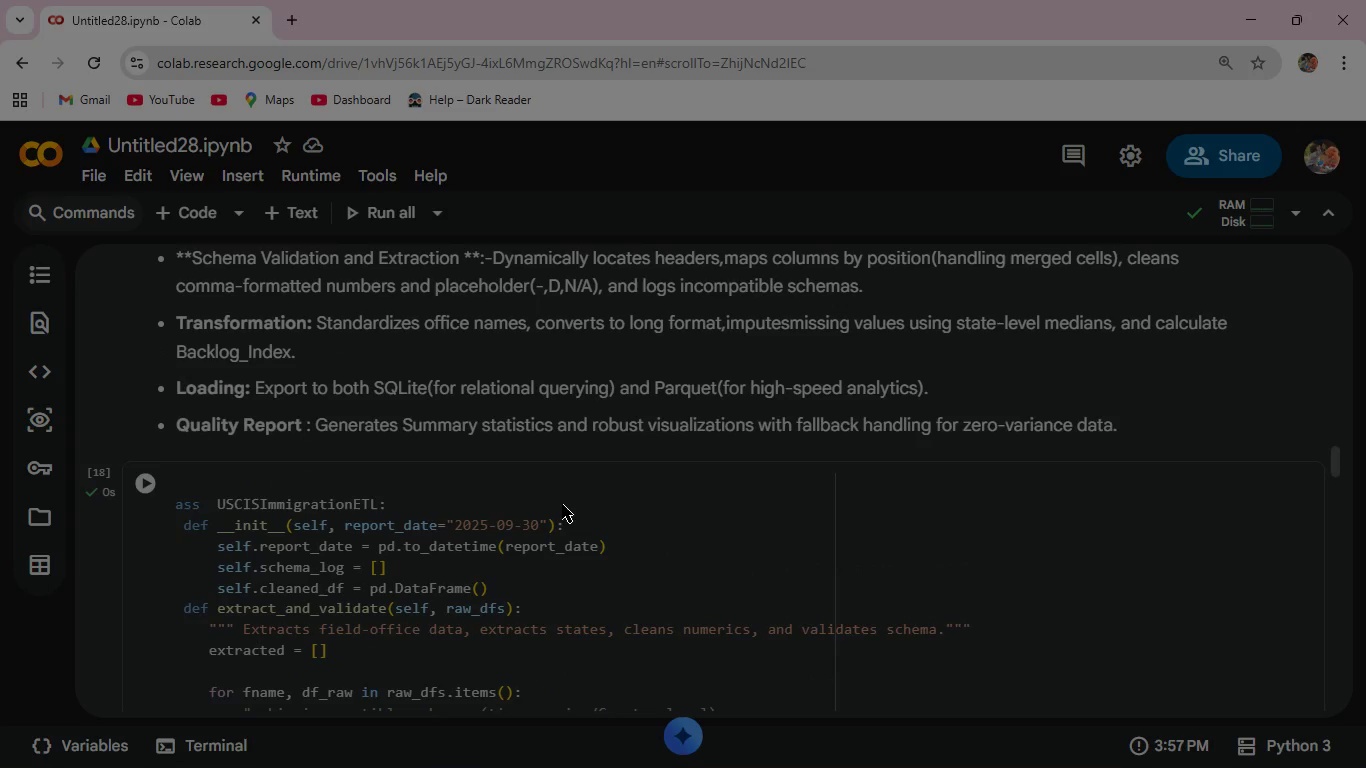 
scroll: coordinate [562, 504], scroll_direction: down, amount: 1.0
 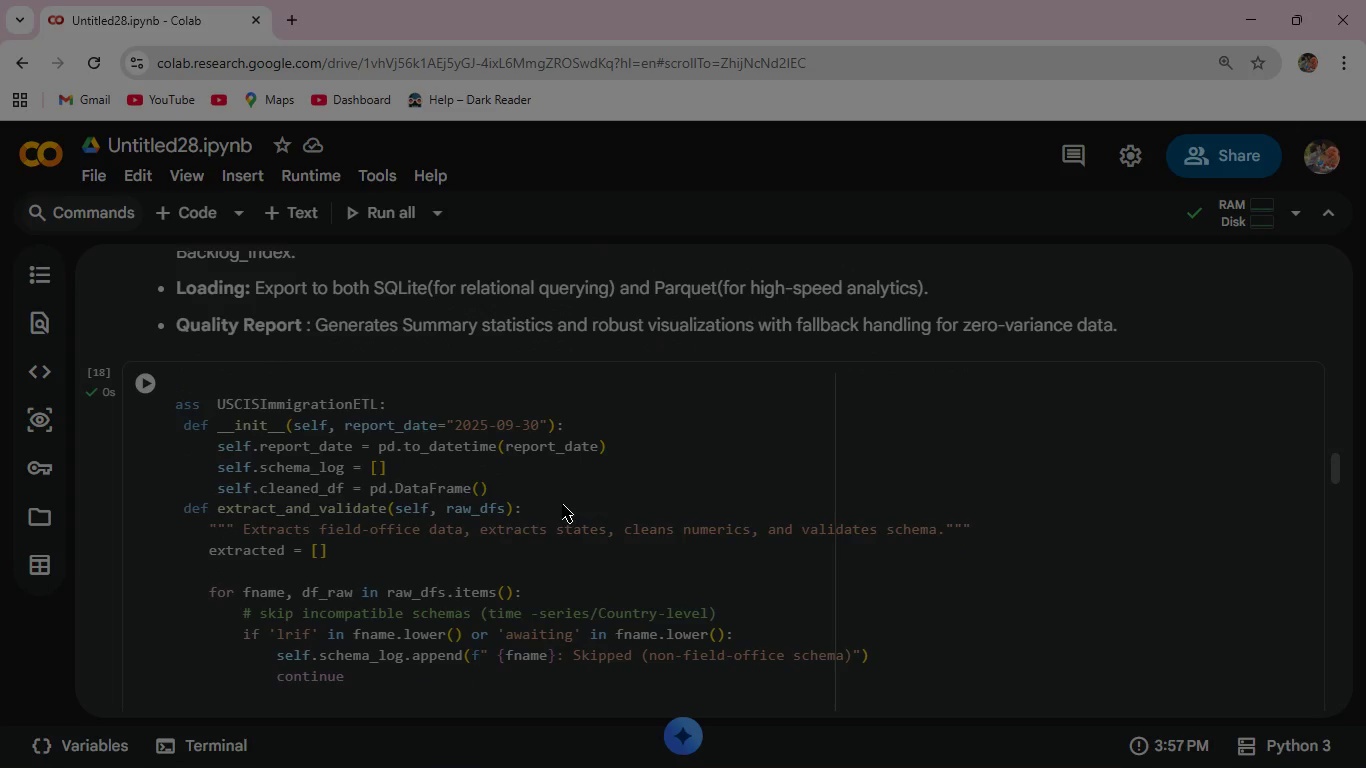 
wait(5.6)
 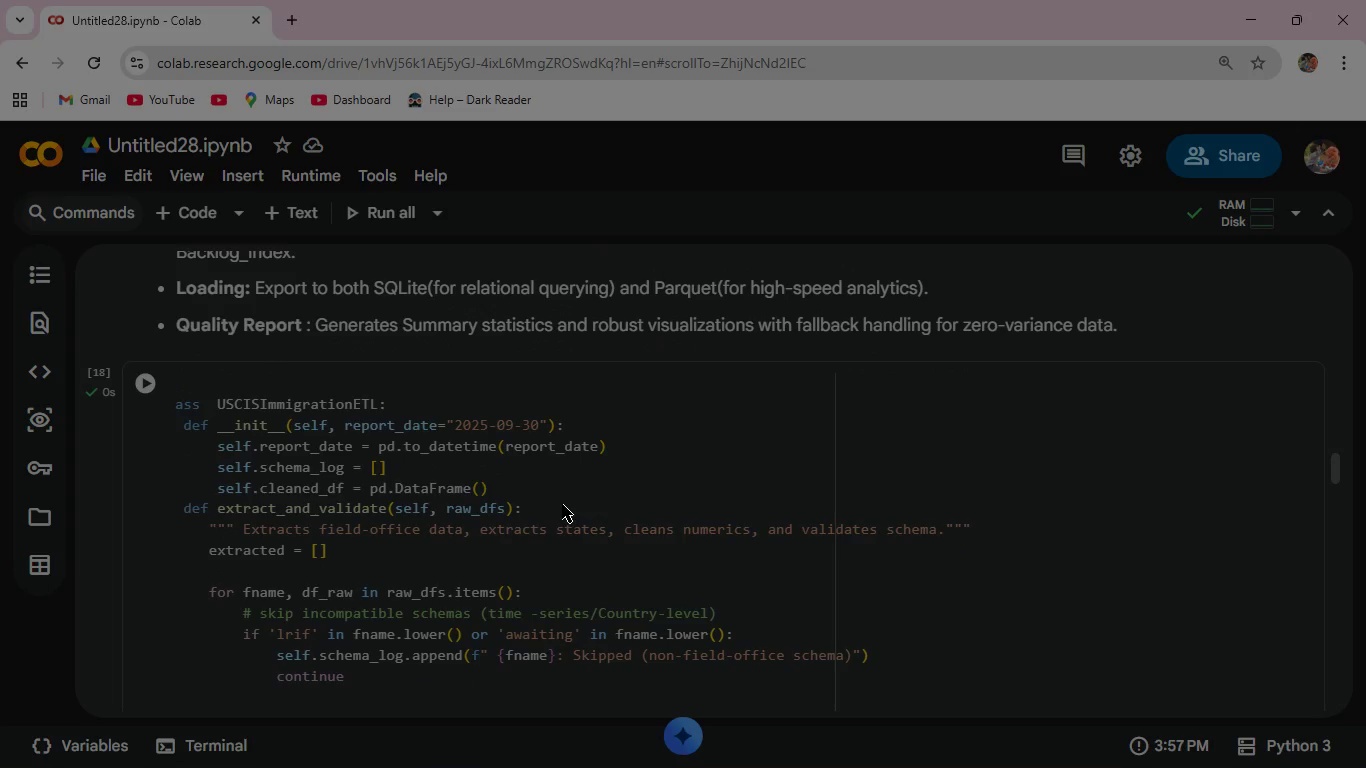 
scroll: coordinate [638, 476], scroll_direction: down, amount: 13.0
 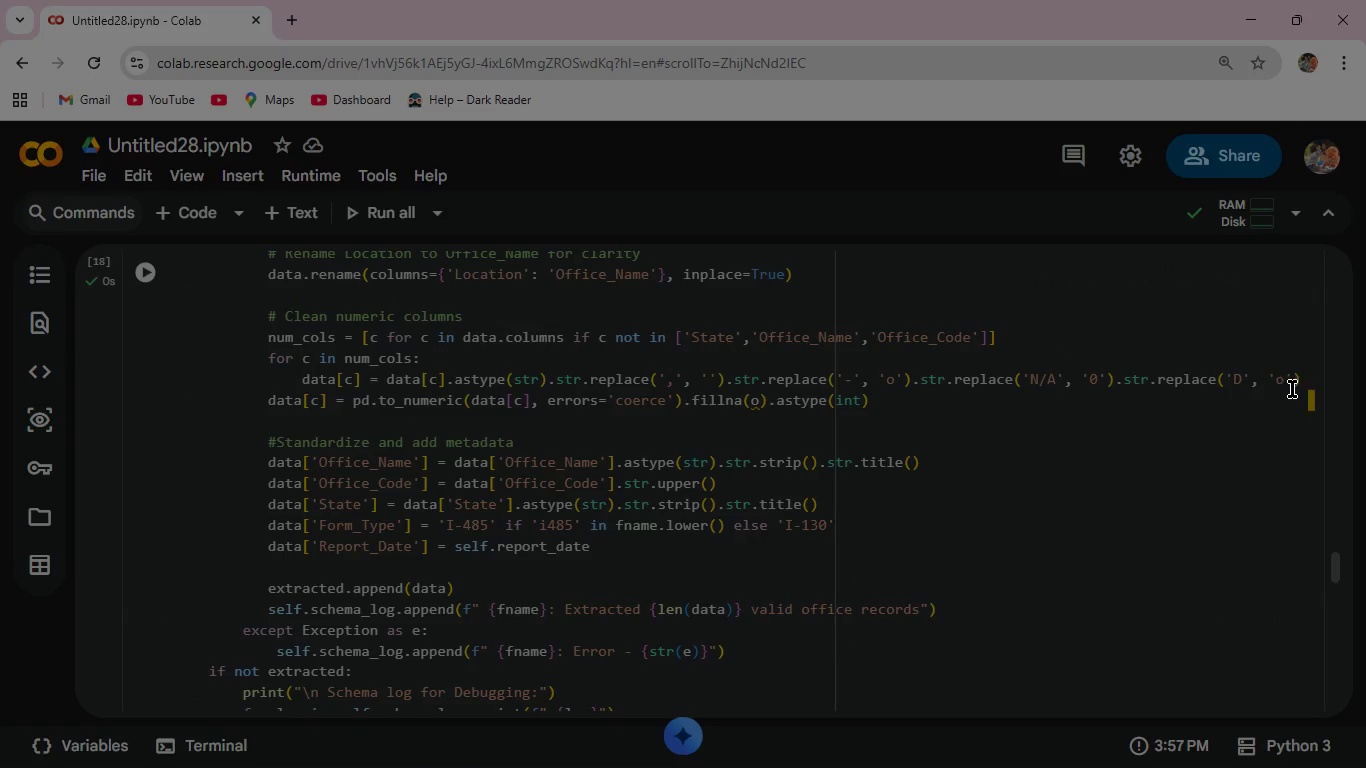 
left_click([1286, 380])
 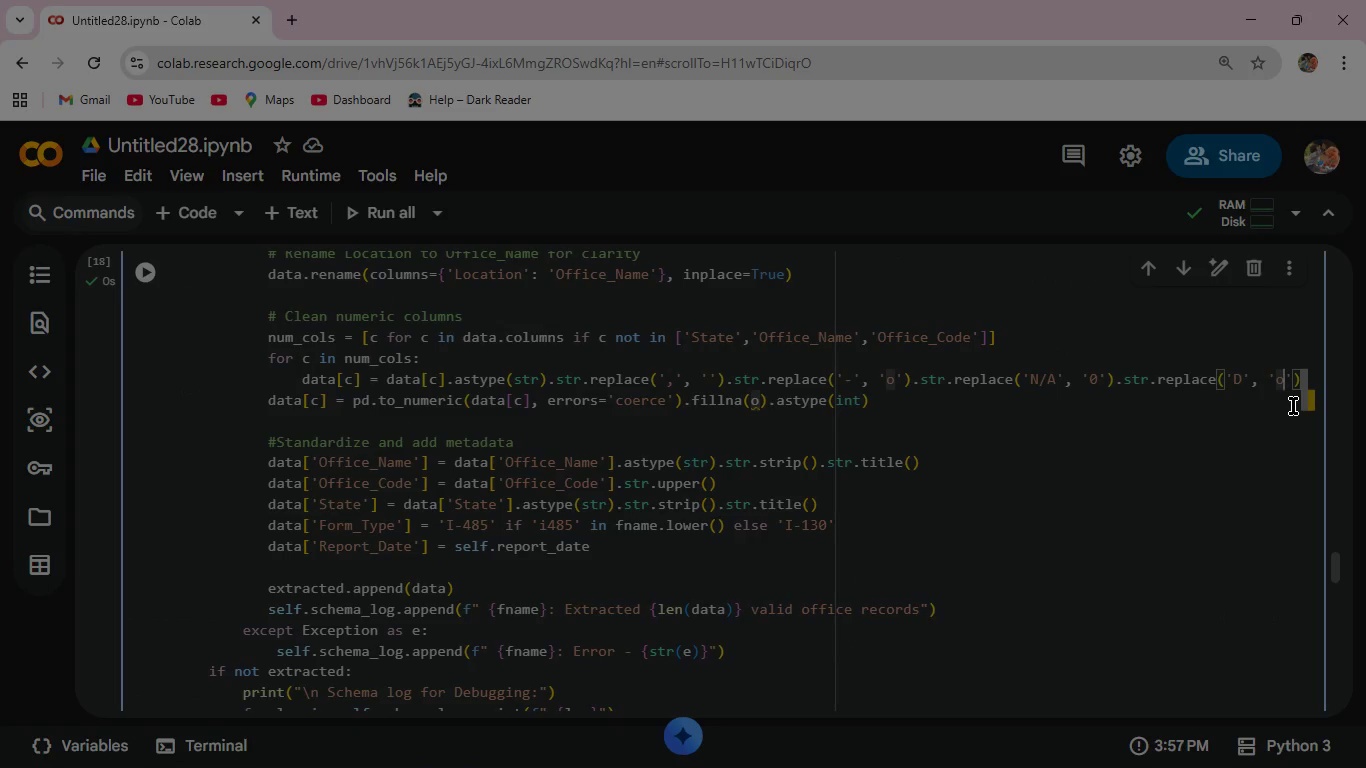 
key(Backspace)
 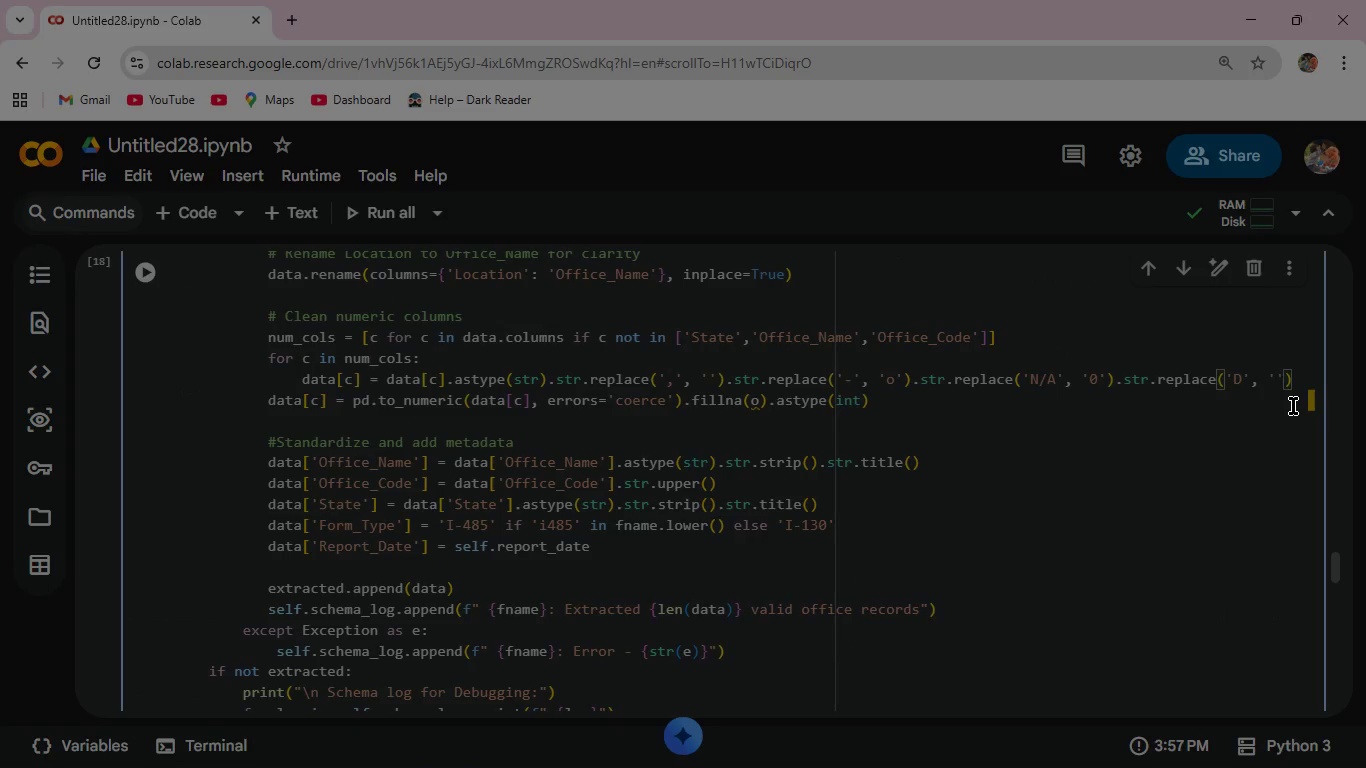 
key(0)
 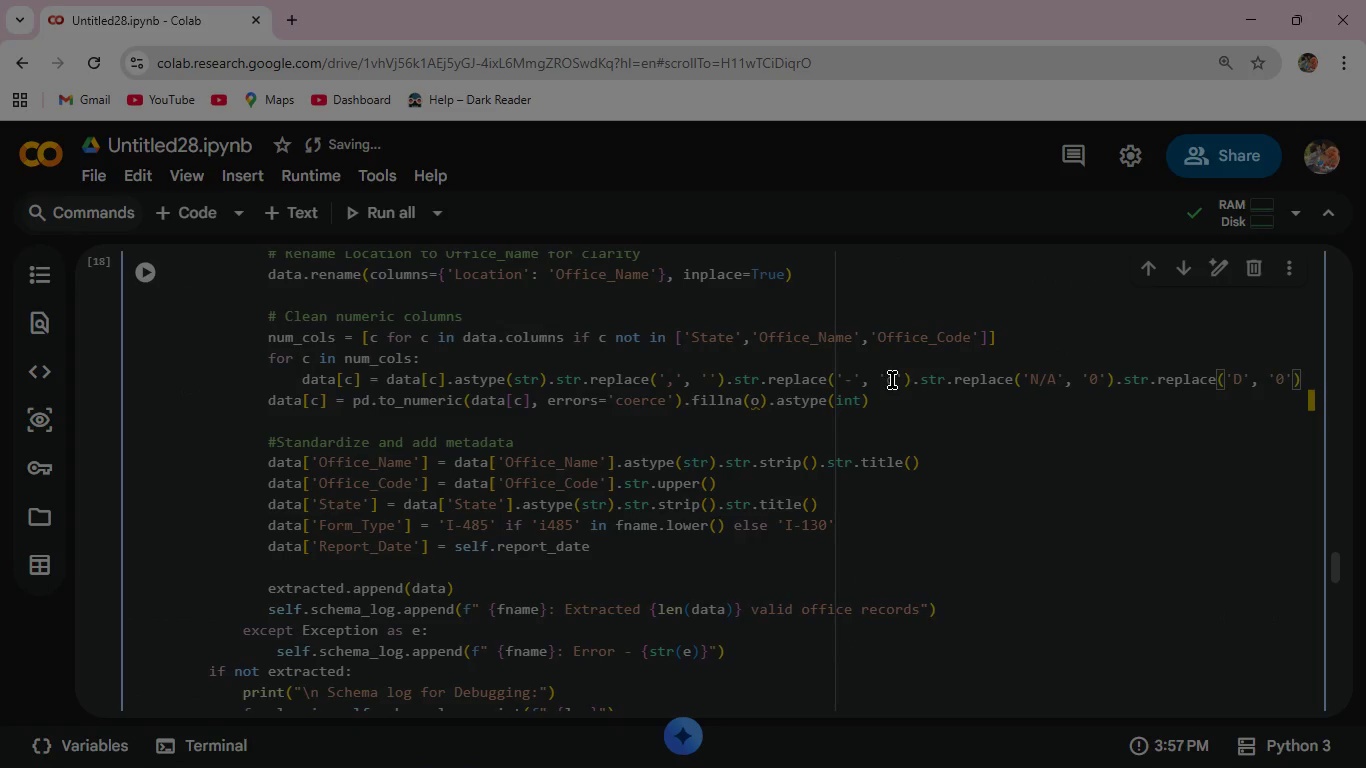 
left_click([894, 376])
 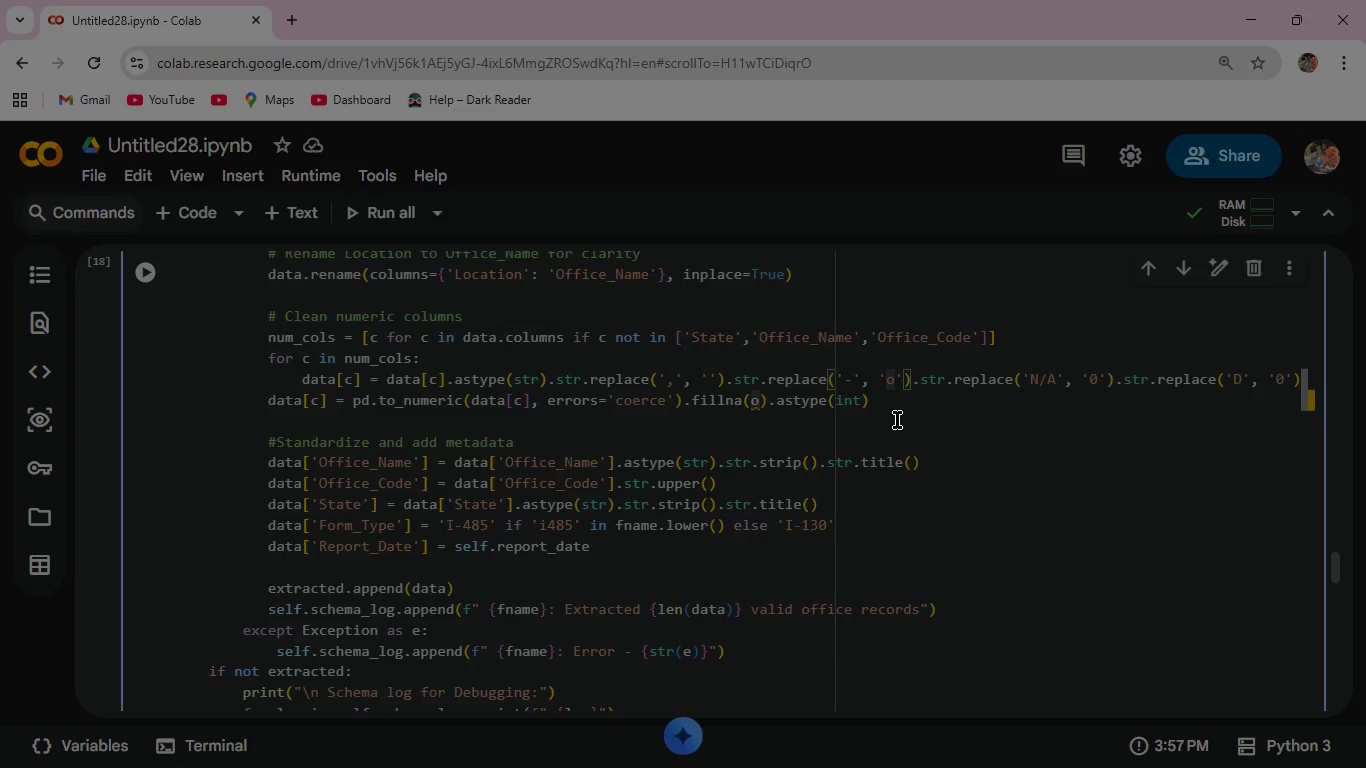 
key(Backspace)
 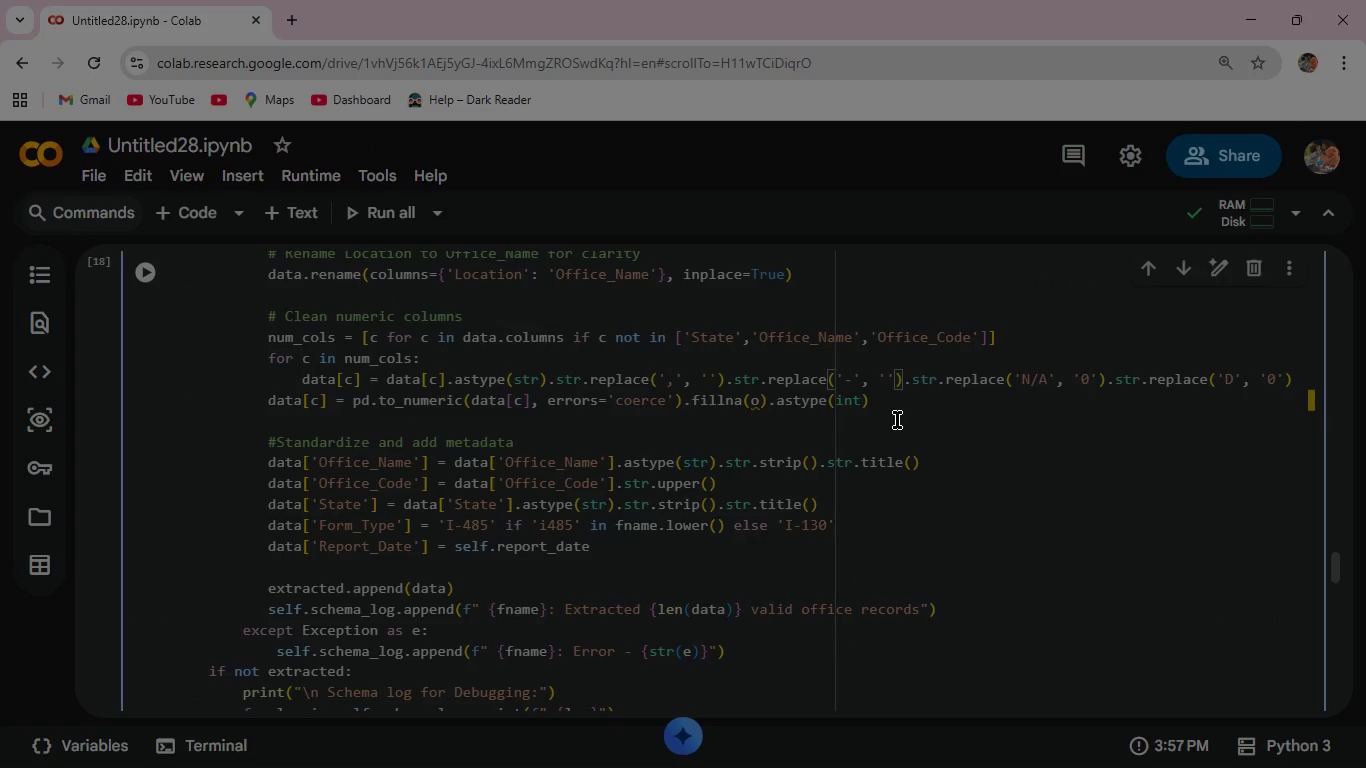 
key(0)
 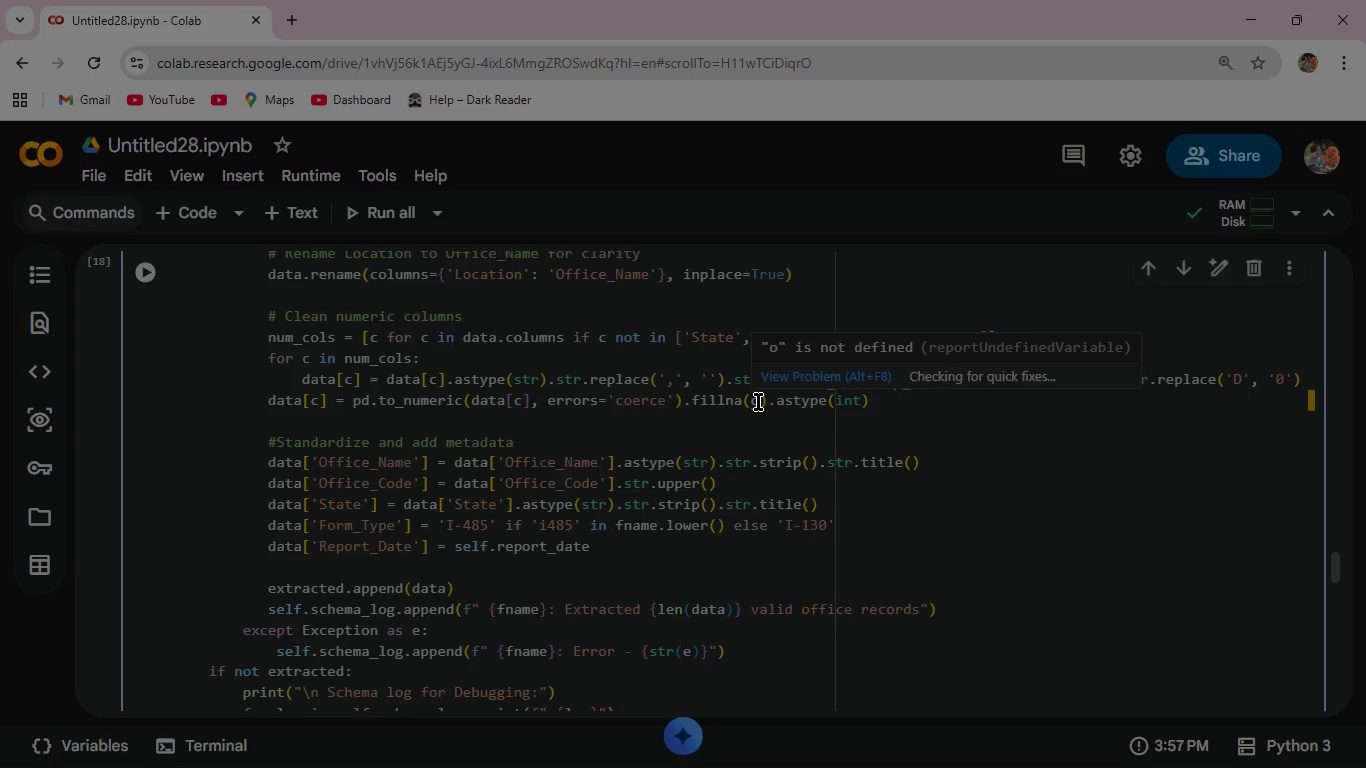 
left_click([758, 402])
 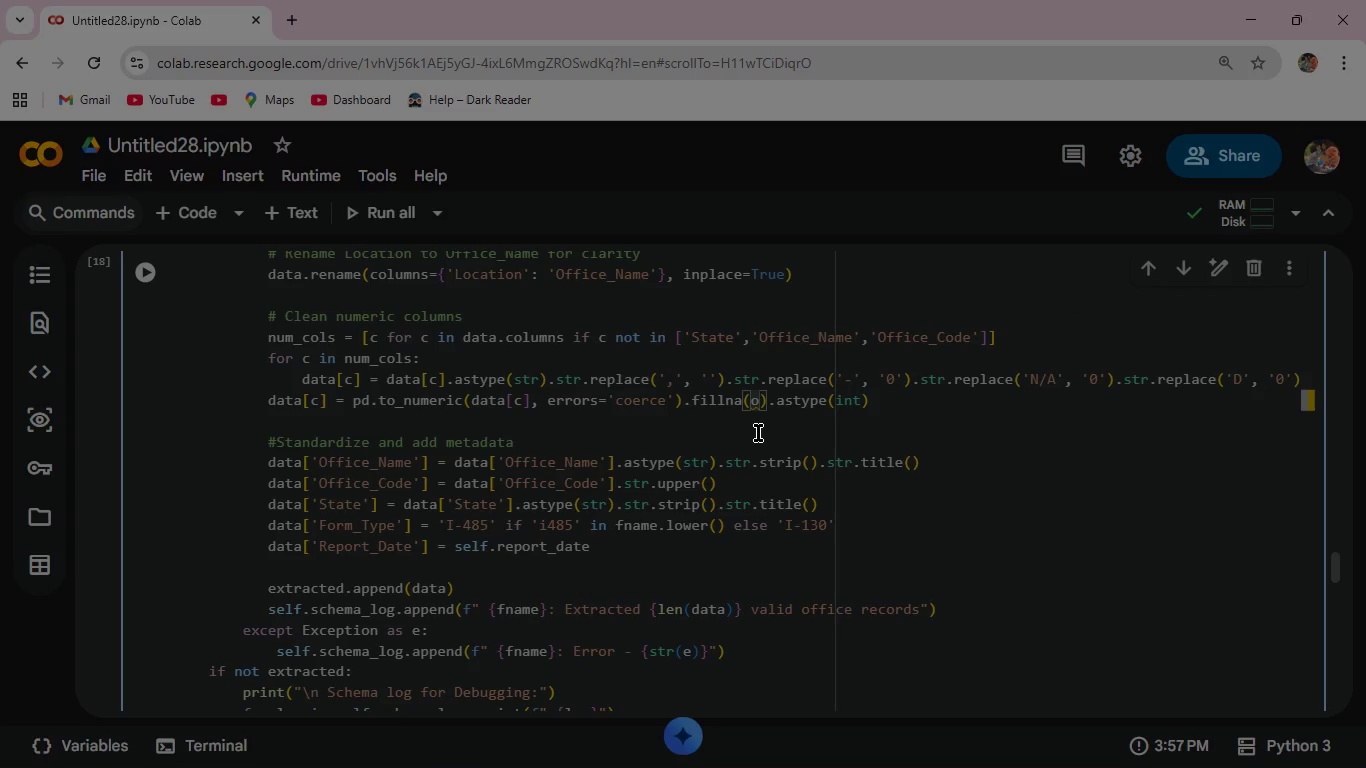 
key(Backspace)
 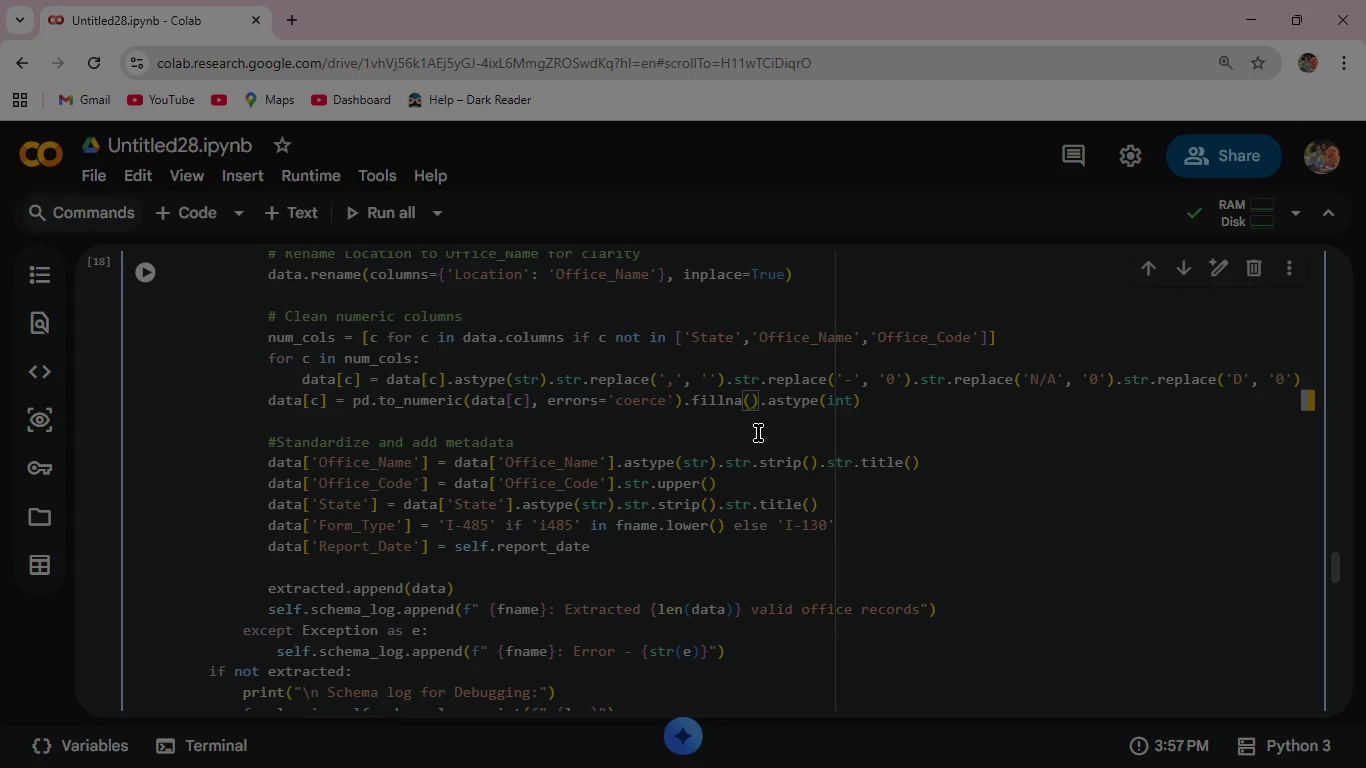 
key(0)
 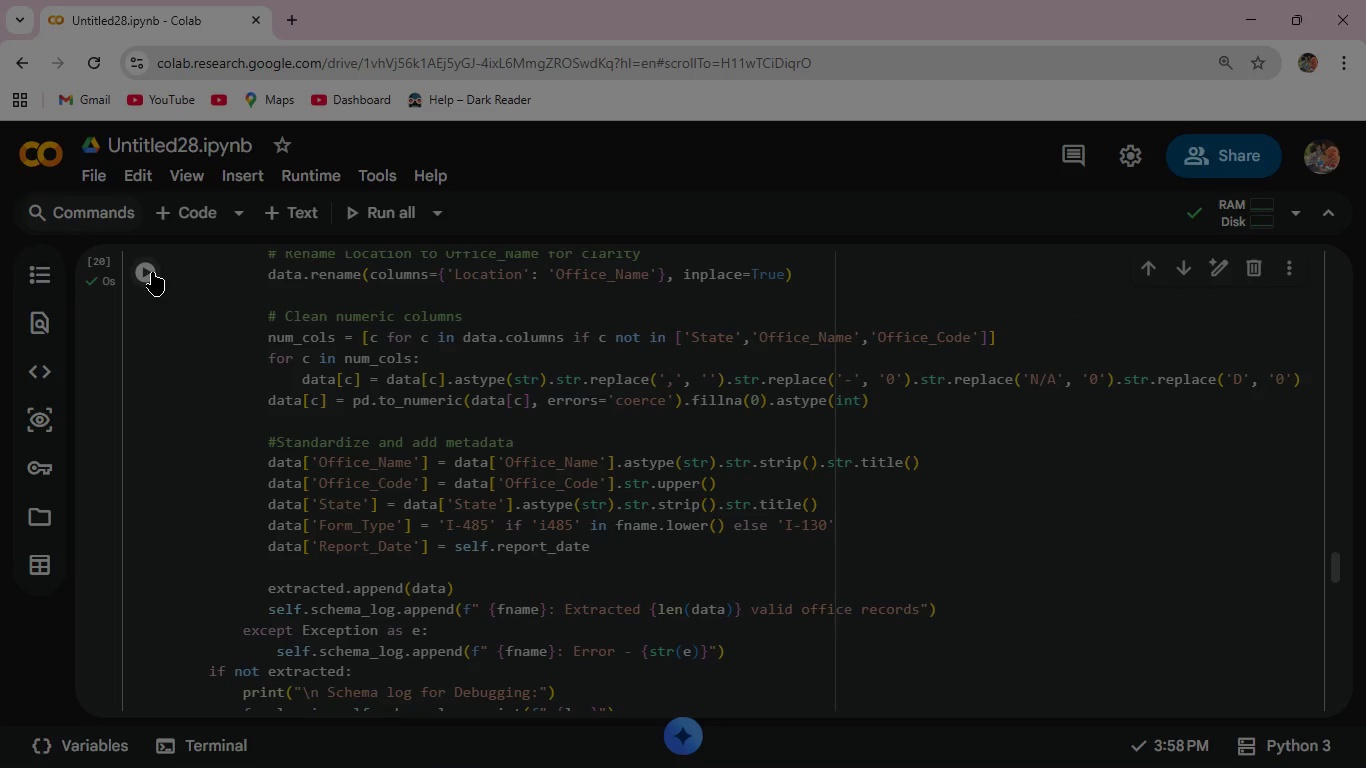 
scroll: coordinate [684, 449], scroll_direction: down, amount: 8.0
 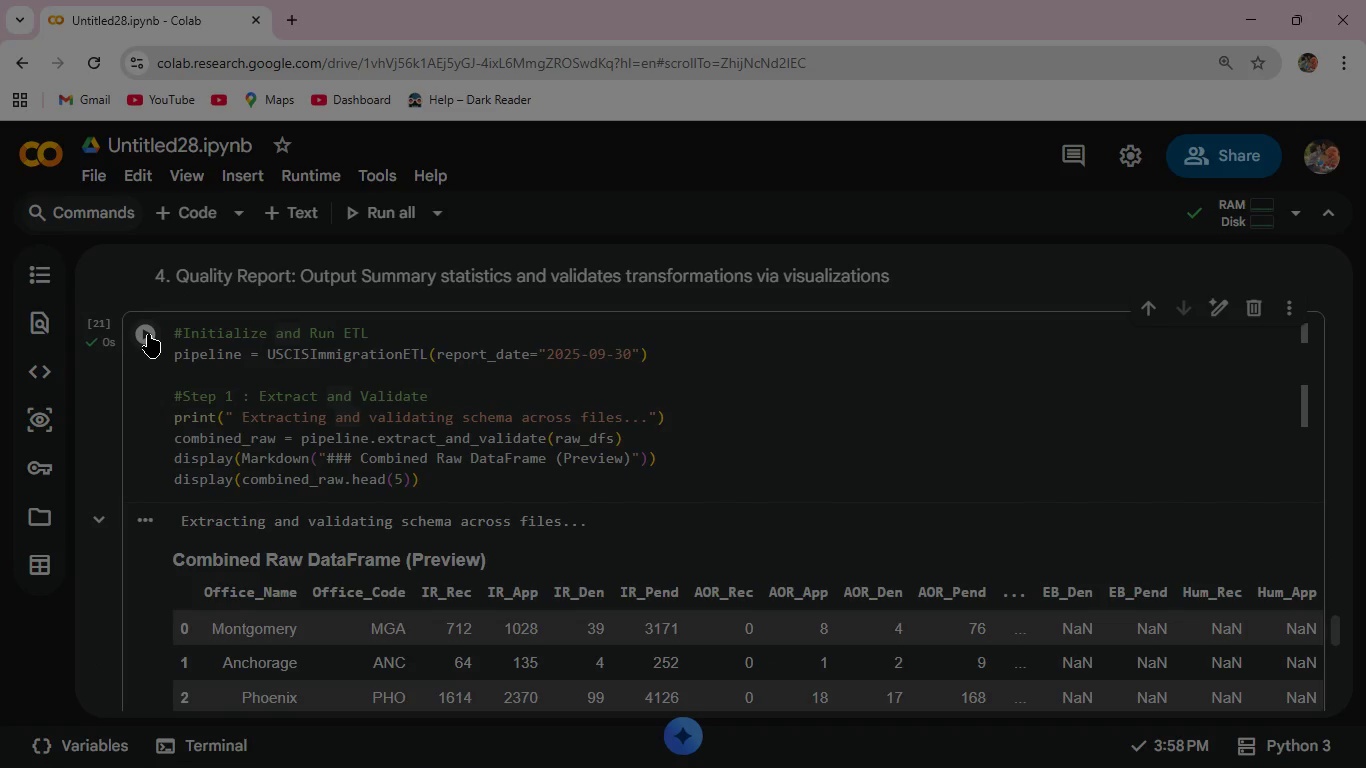 
scroll: coordinate [752, 500], scroll_direction: up, amount: 1.0
 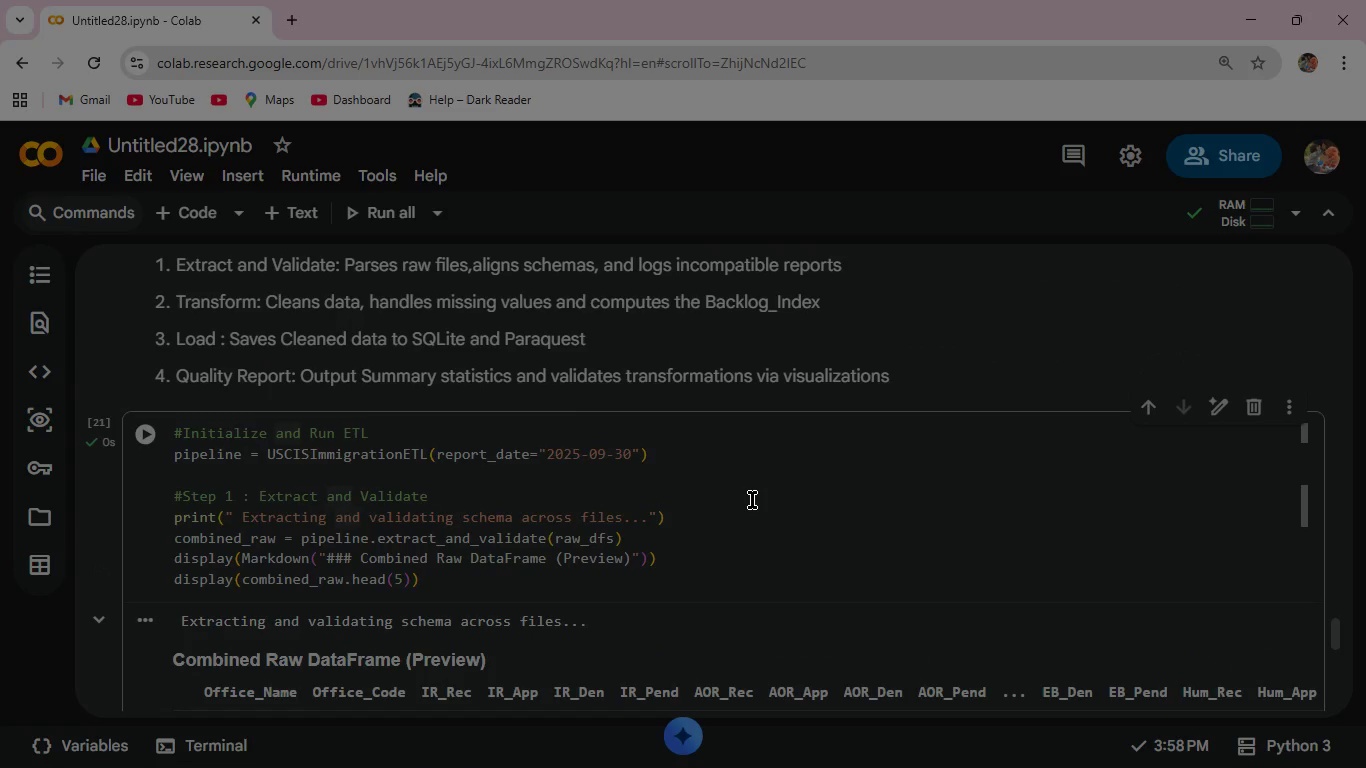 
wait(11.33)
 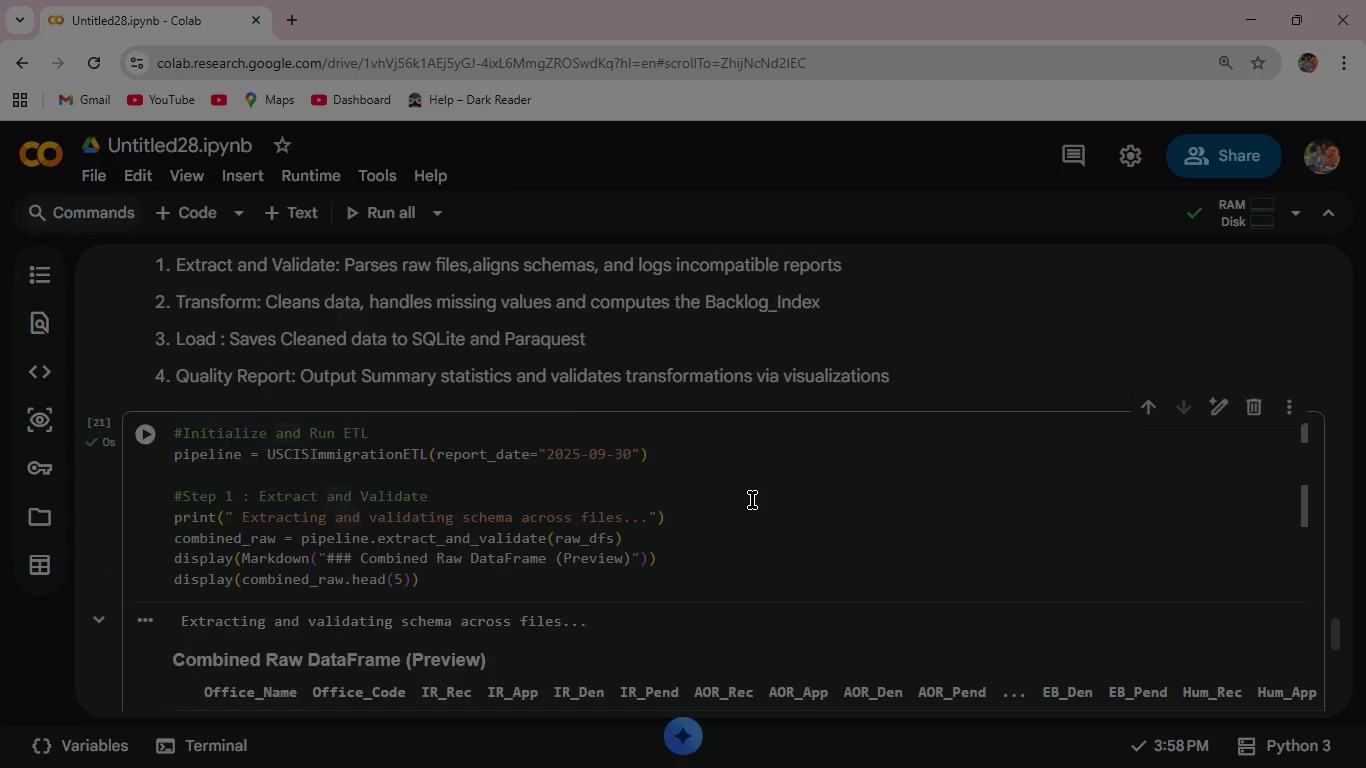 
scroll: coordinate [752, 479], scroll_direction: down, amount: 3.0
 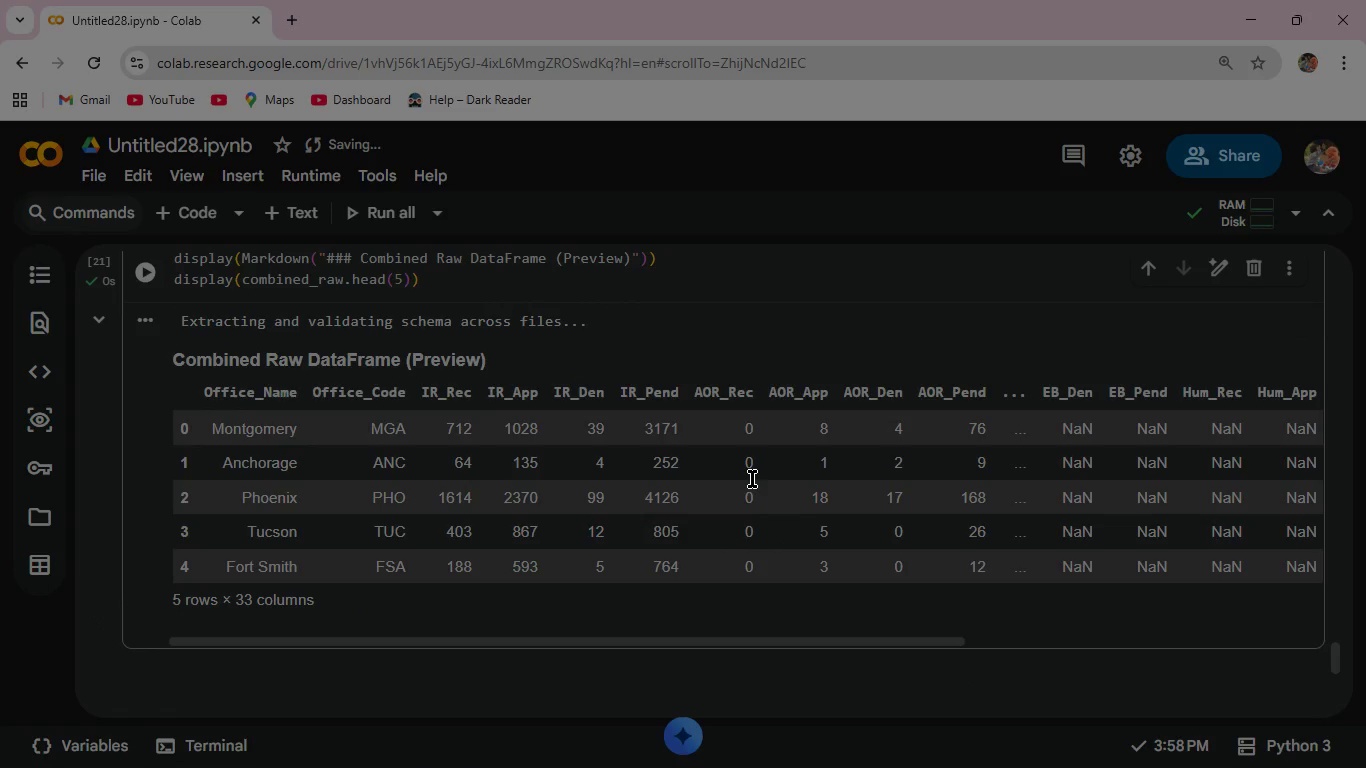 
scroll: coordinate [752, 479], scroll_direction: up, amount: 1.0
 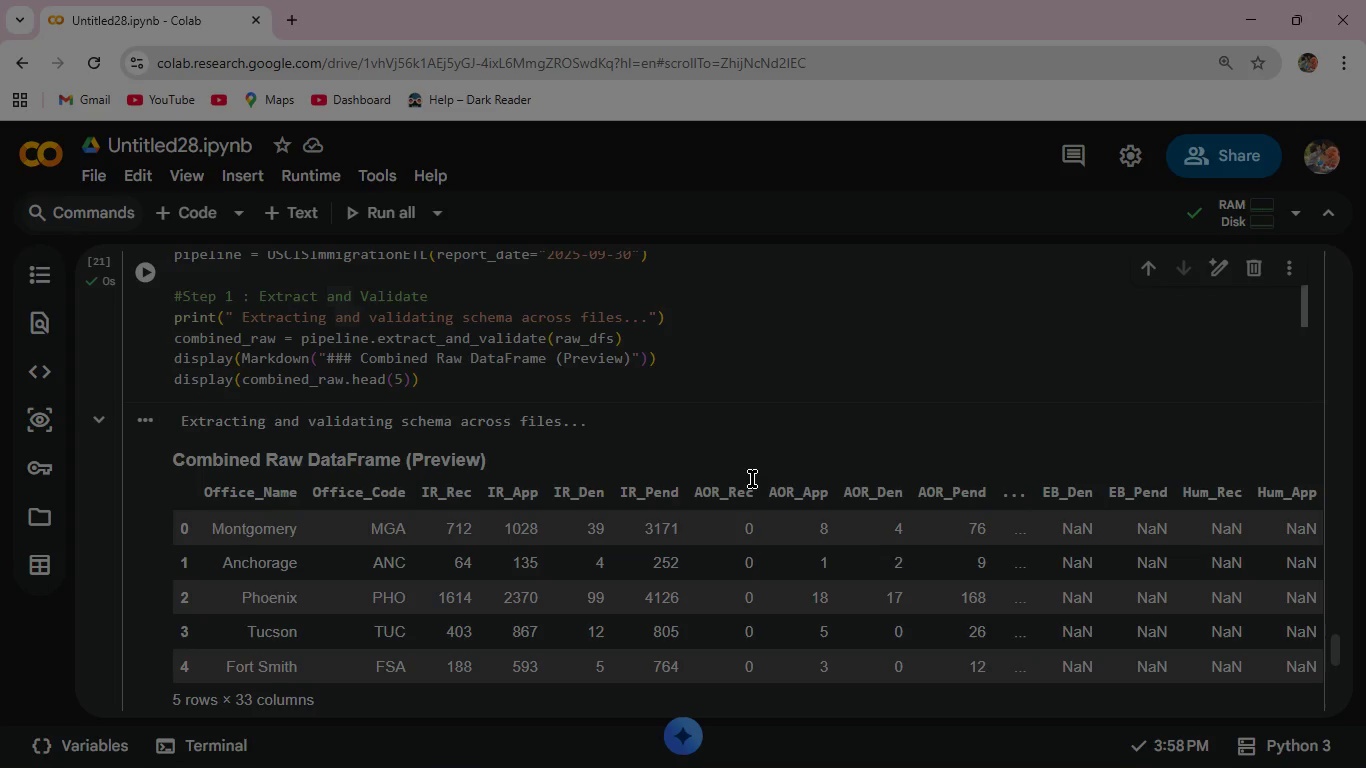 
wait(17.57)
 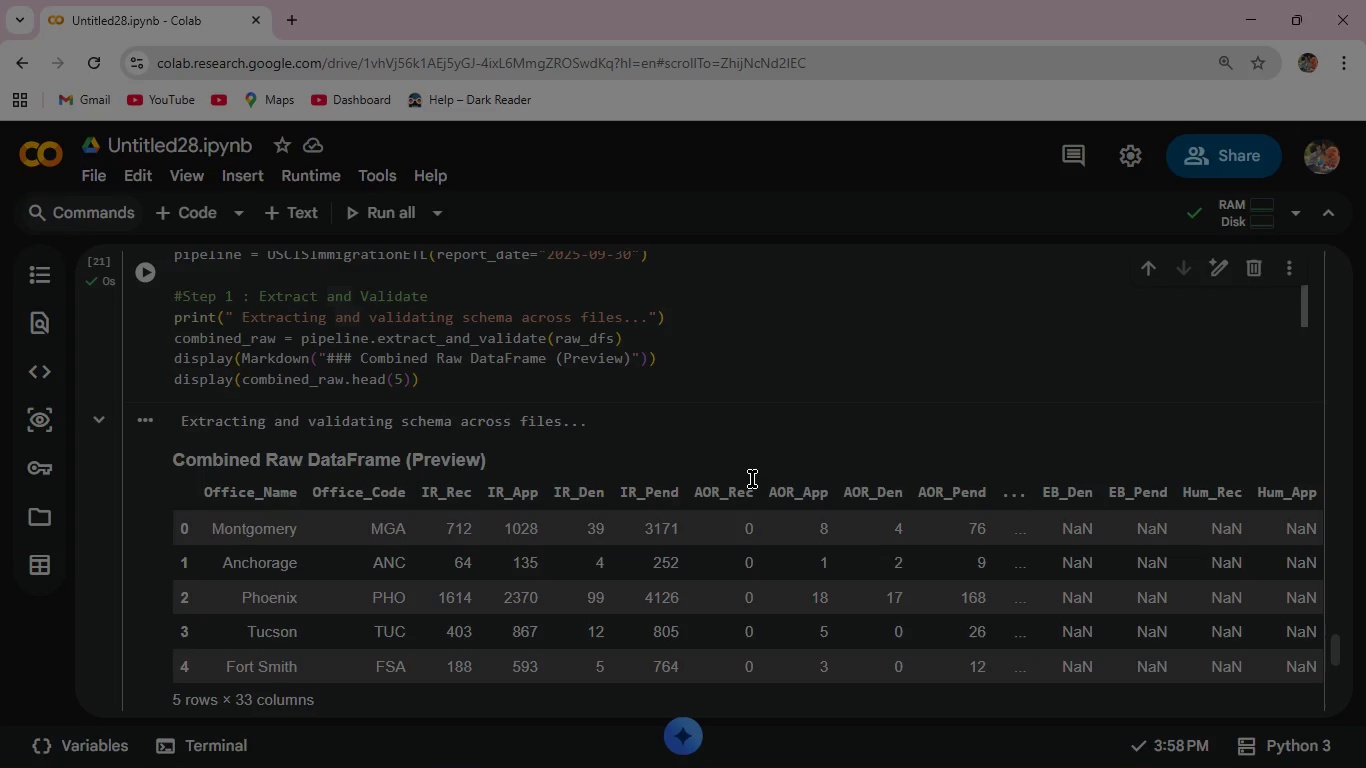 
left_click([1255, 9])